 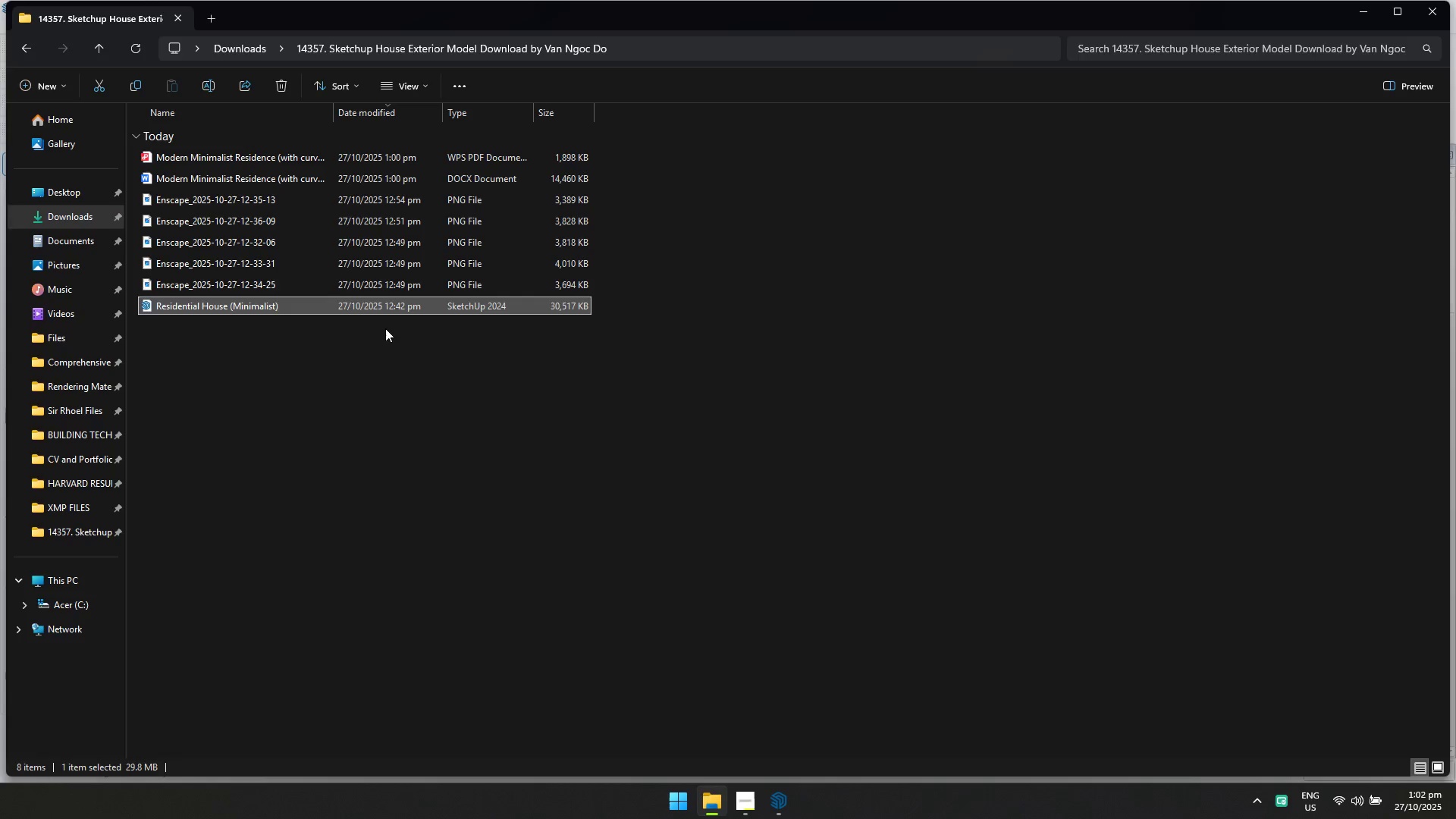 
left_click([515, 419])
 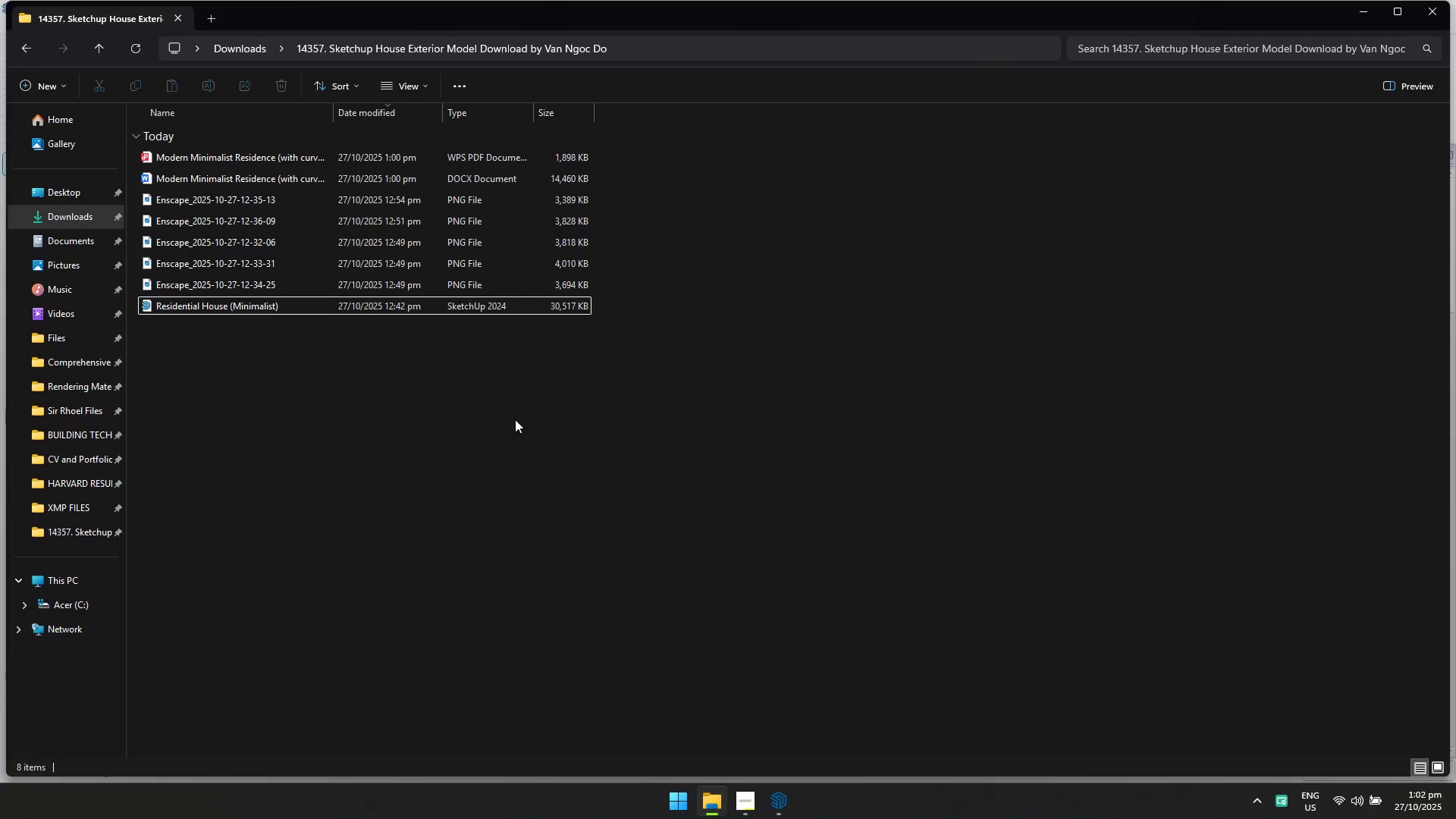 
key(Alt+Tab)
 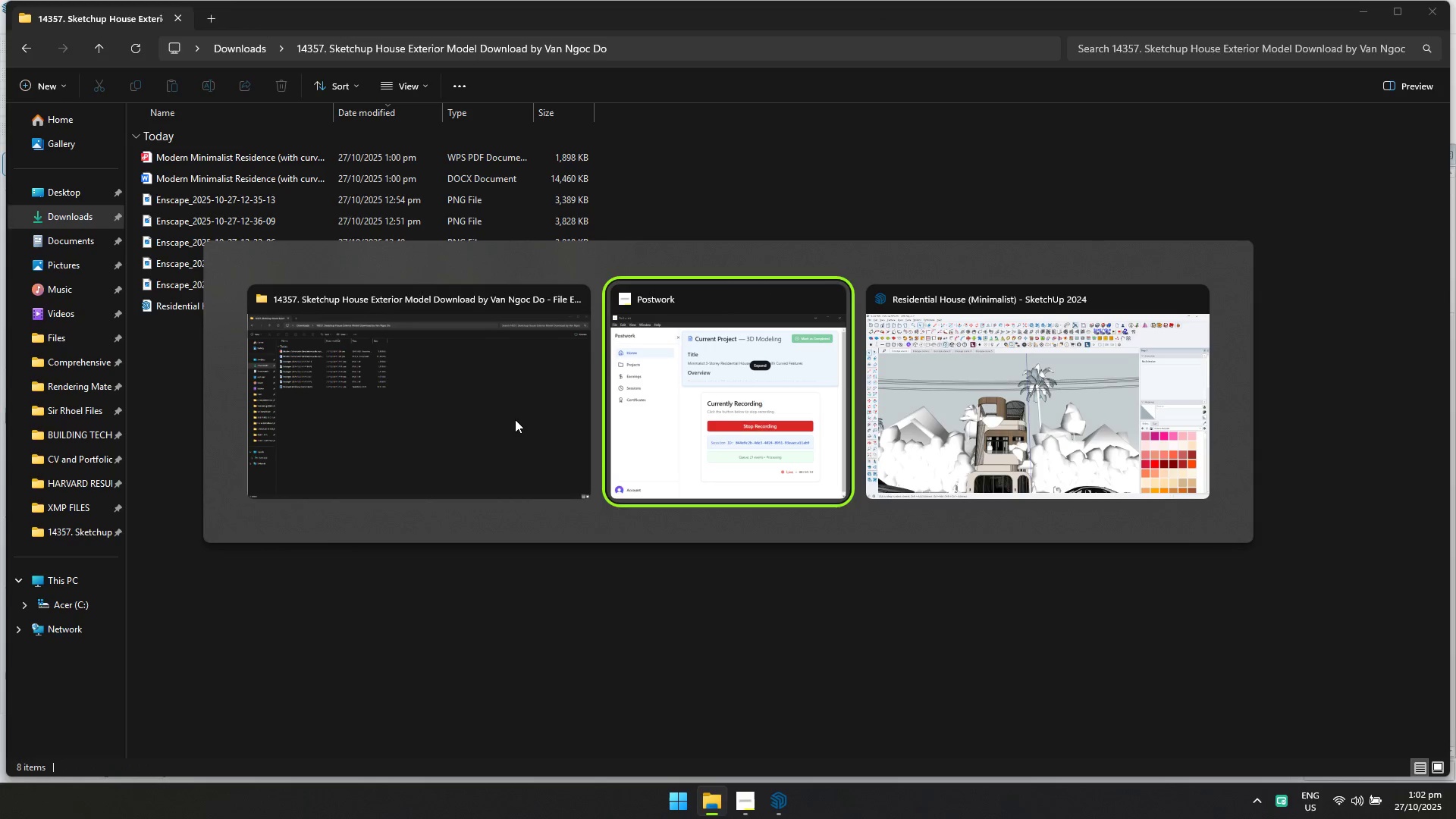 
key(Alt+Tab)
 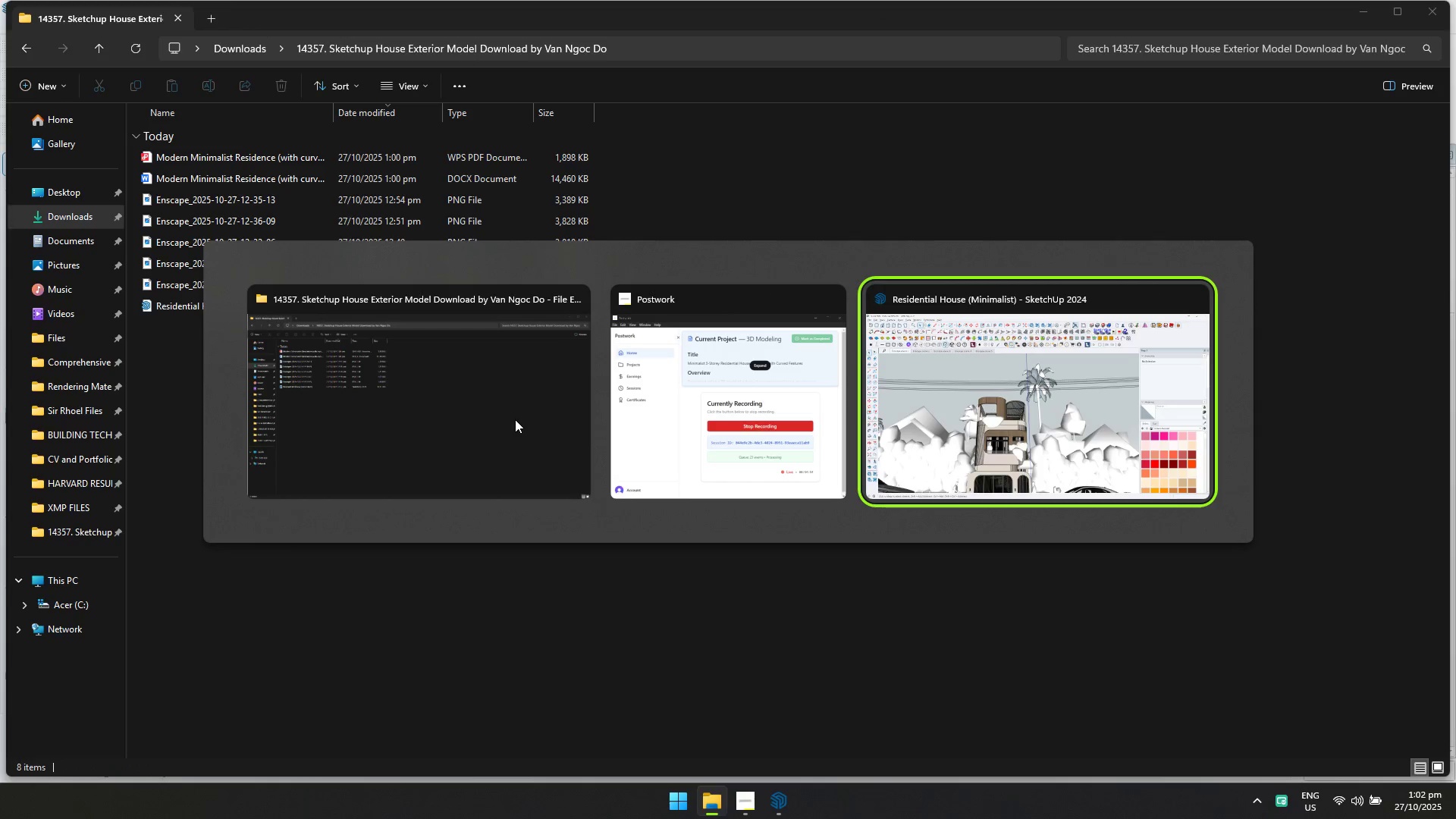 
left_click([453, 418])
 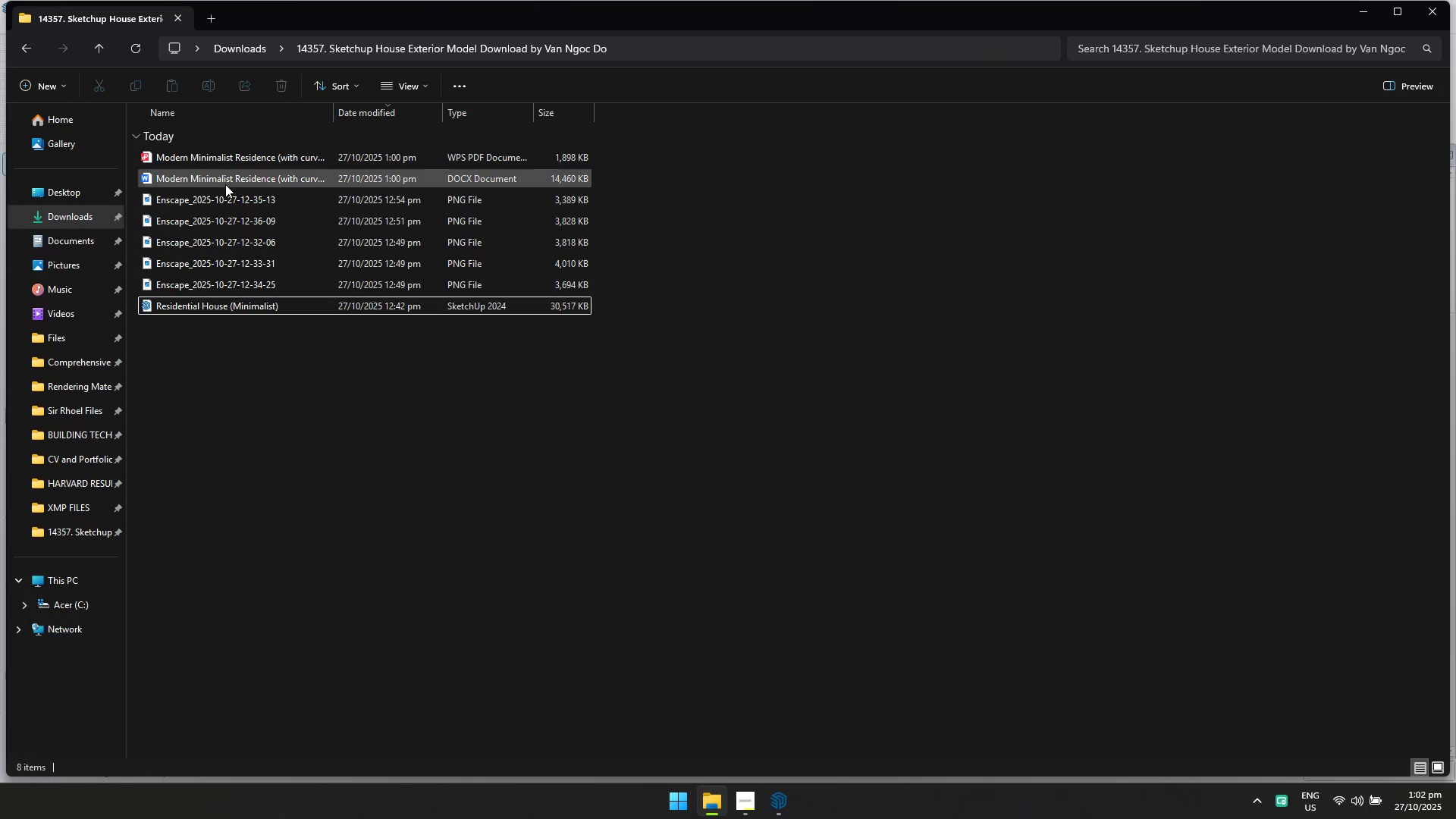 
double_click([225, 184])
 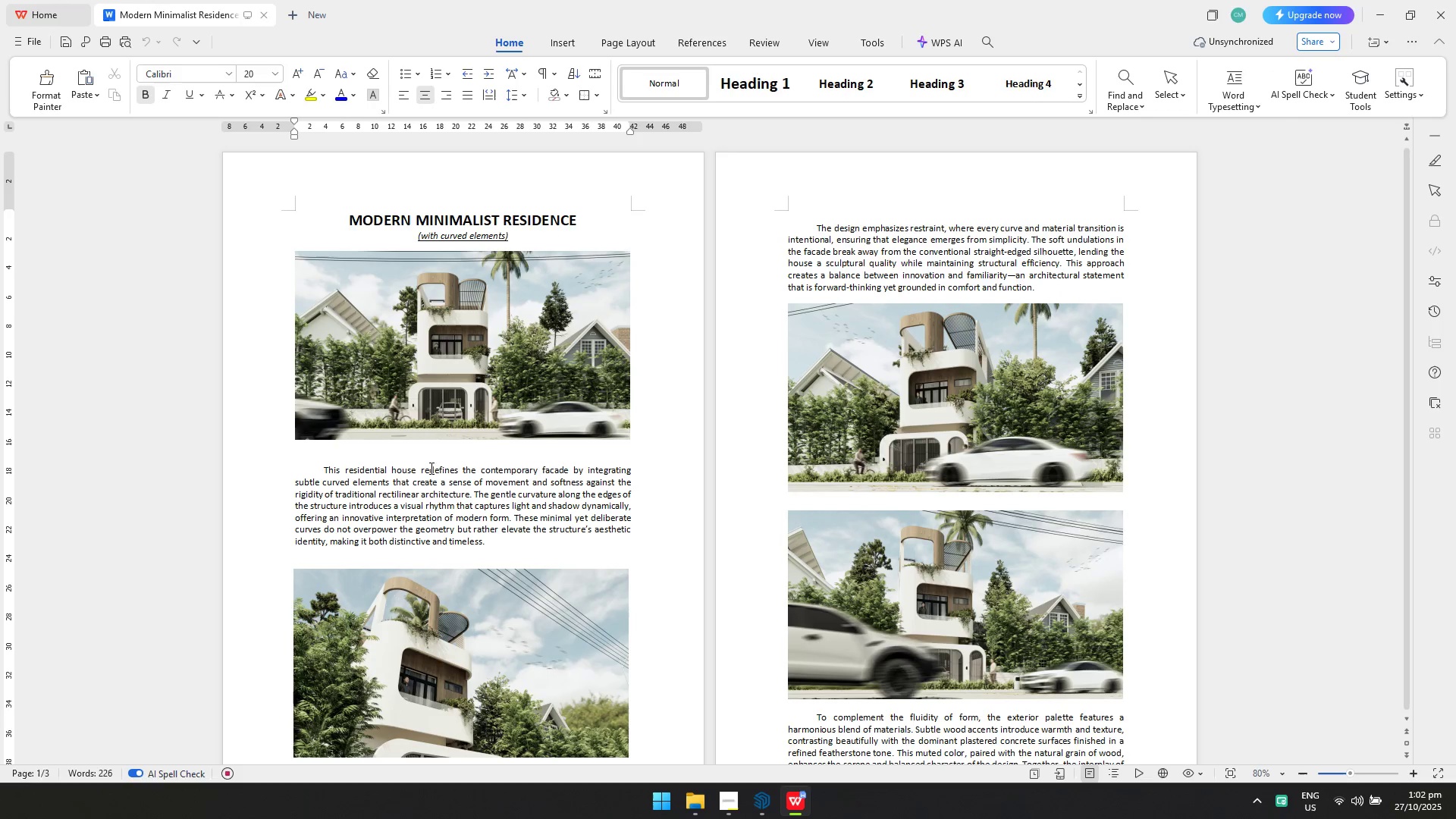 
left_click_drag(start_coordinate=[320, 469], to_coordinate=[546, 539])
 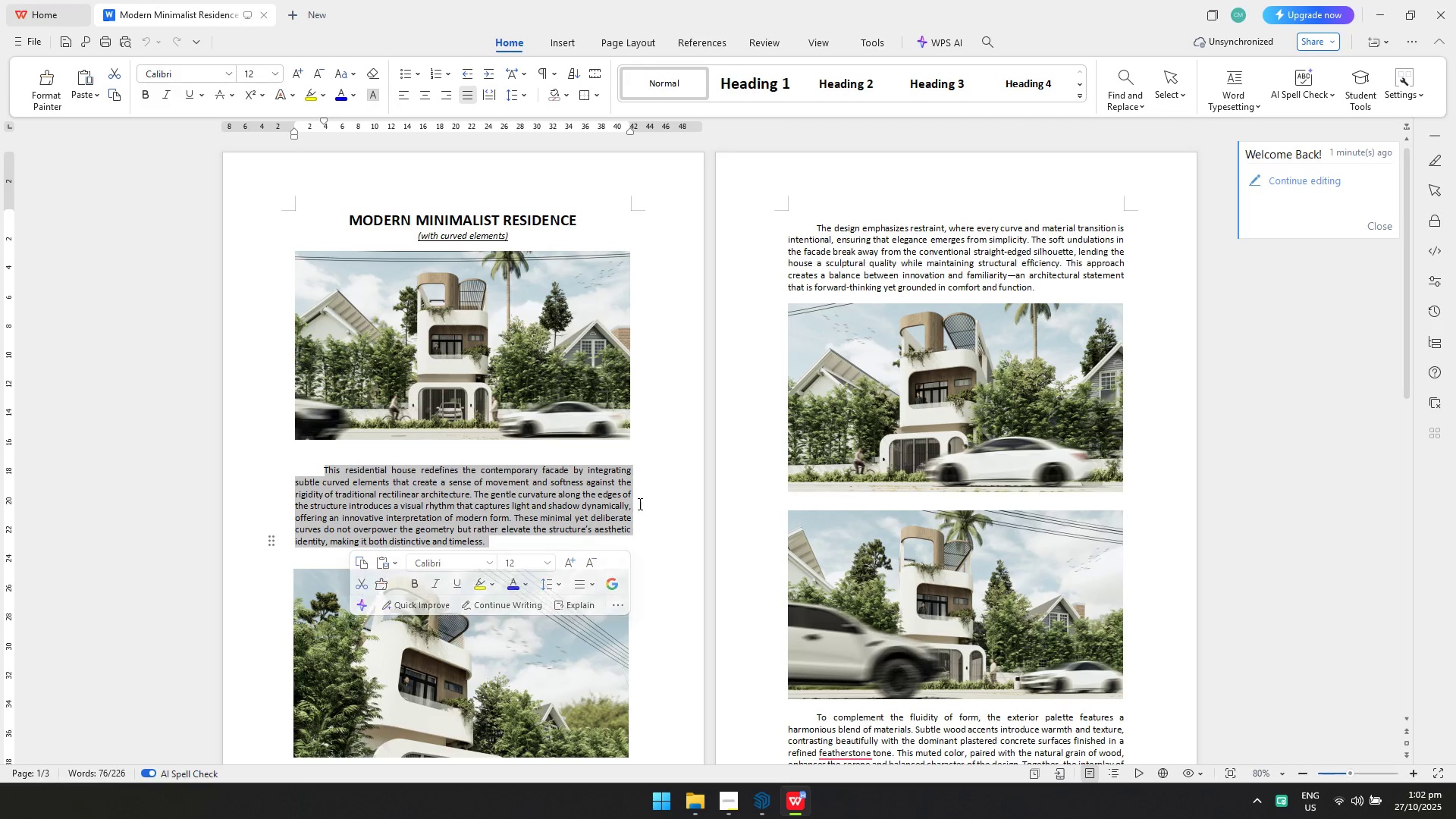 
key(Control+C)
 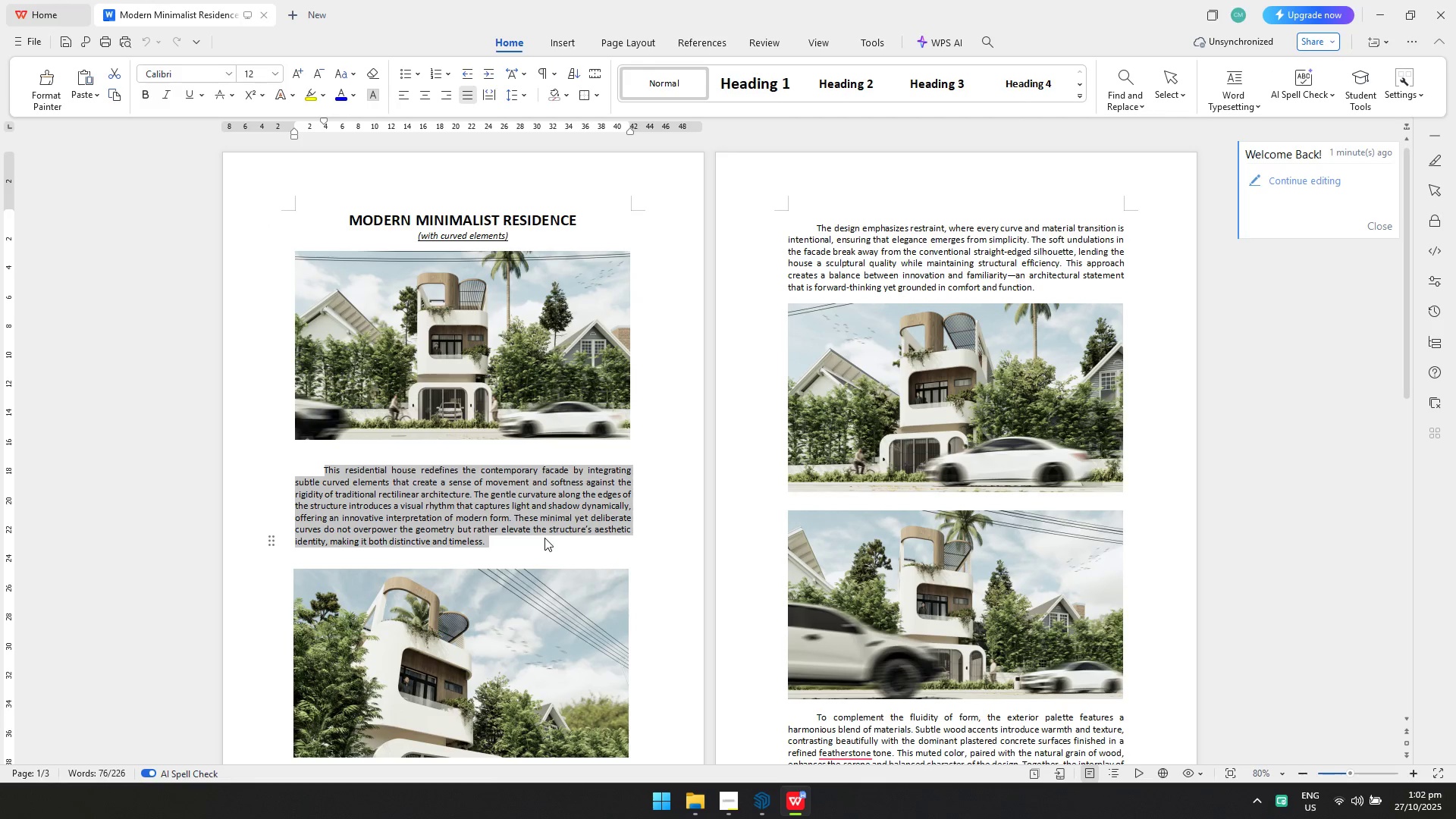 
key(Control+C)
 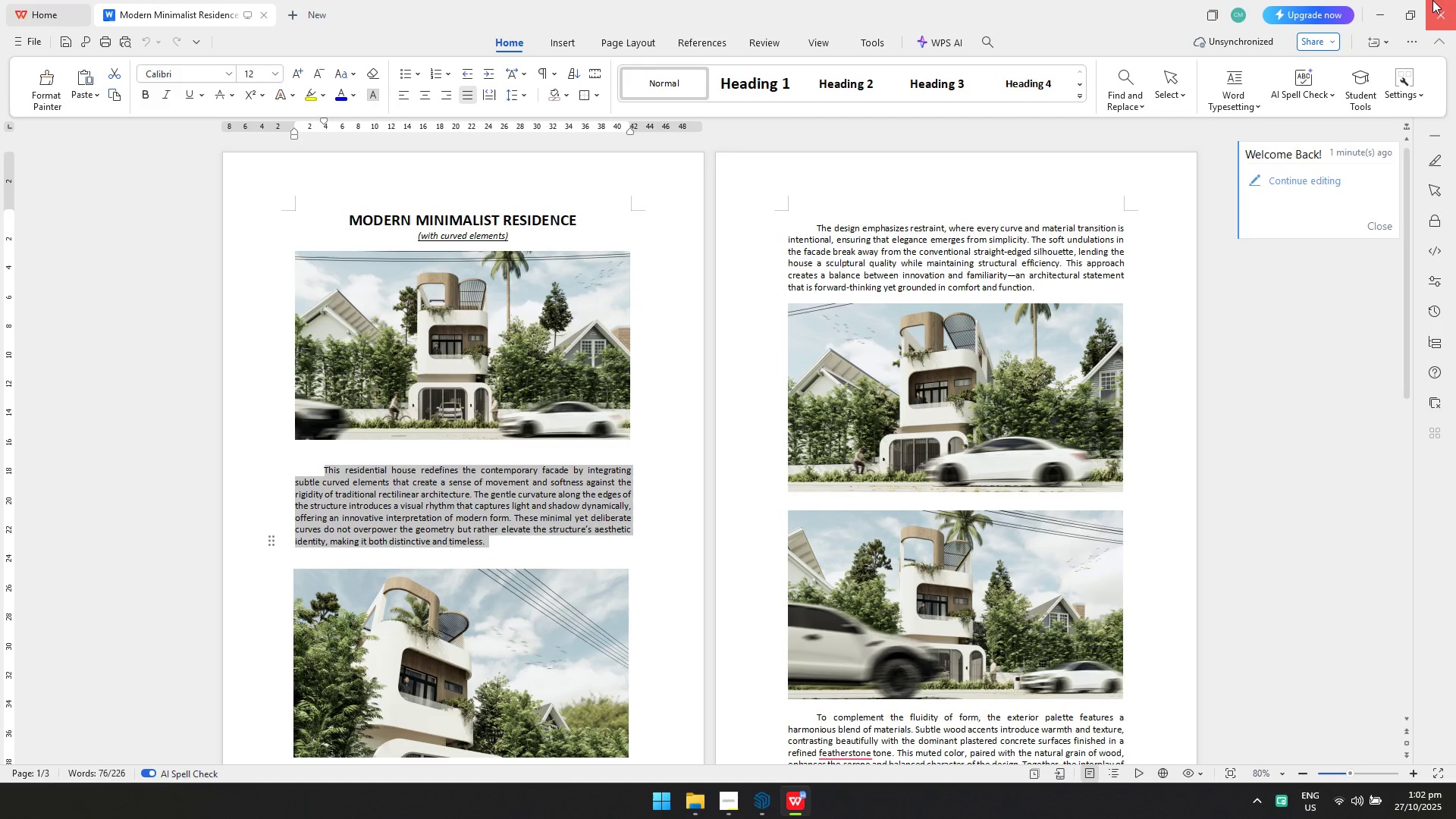 
left_click([1432, 0])
 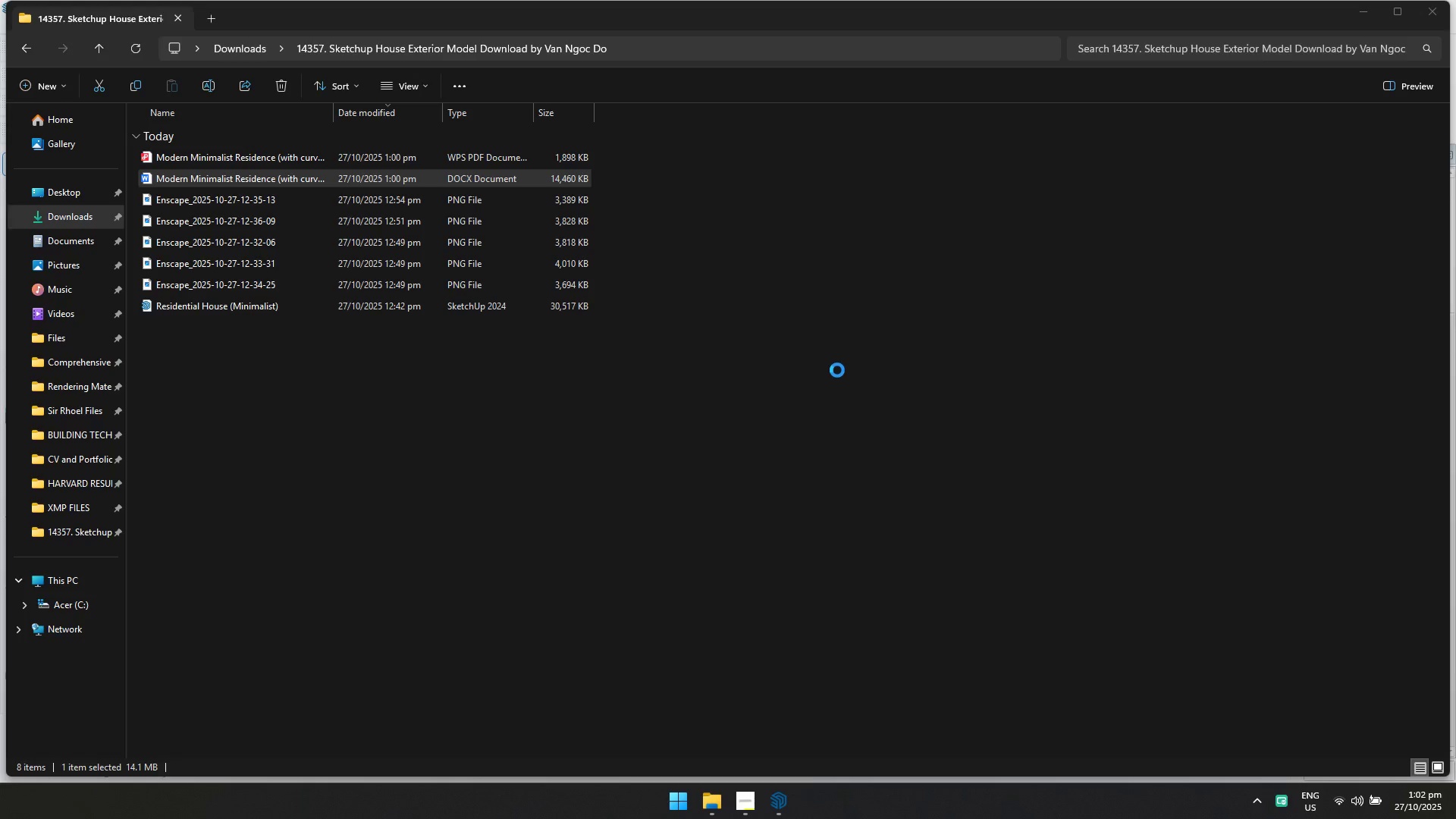 
key(Alt+Tab)
 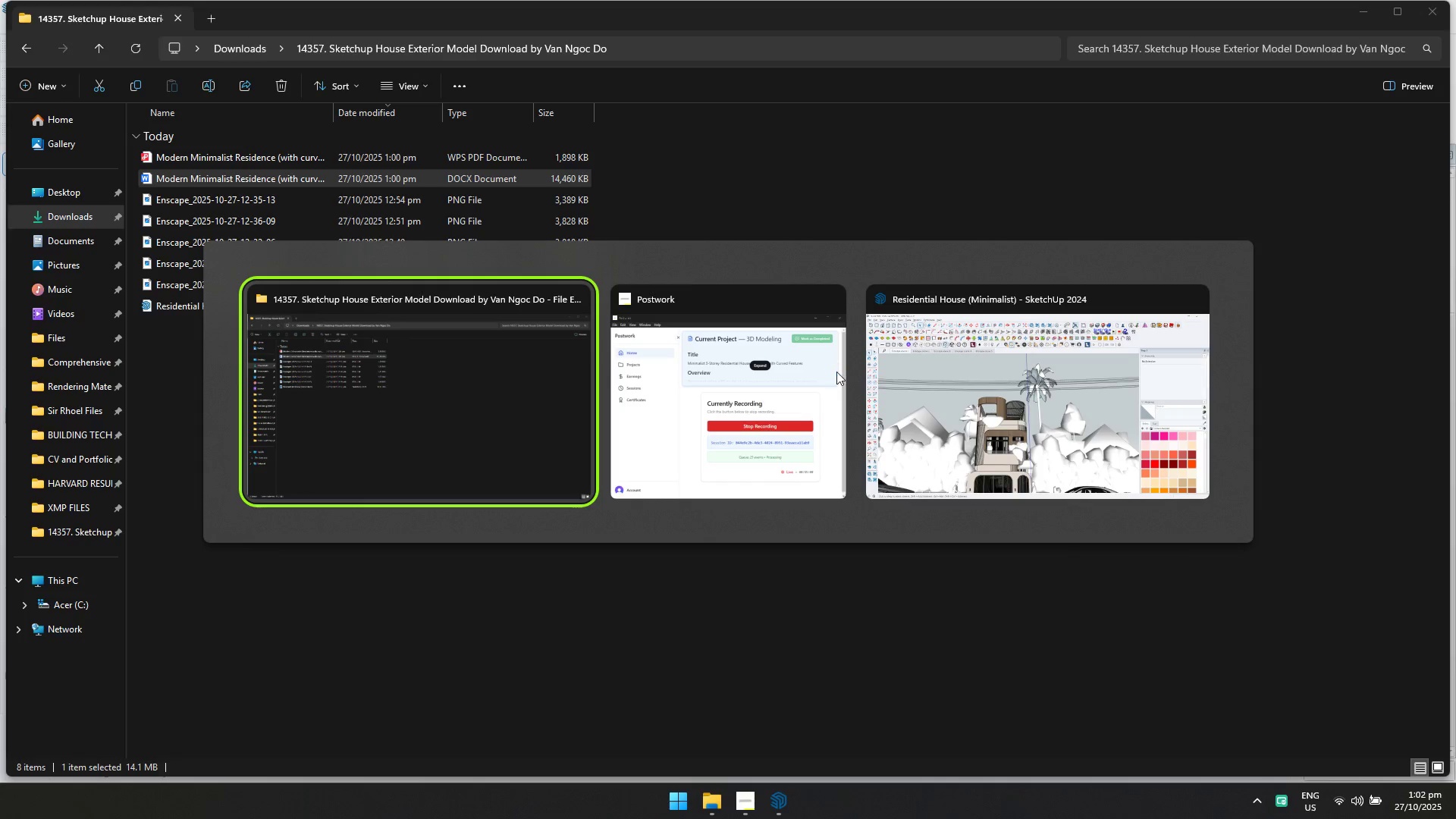 
key(Alt+Tab)
 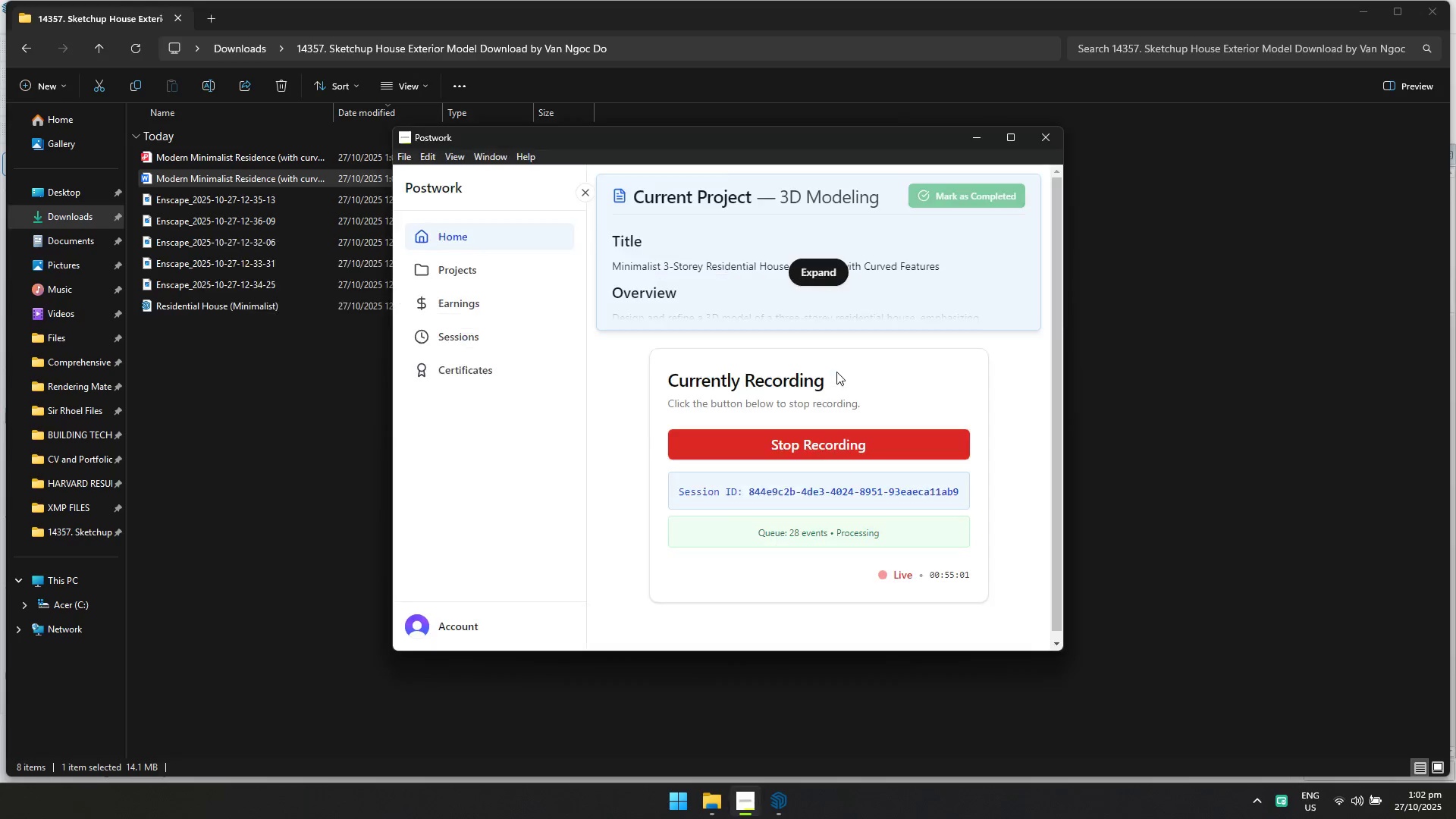 
key(Alt+Tab)
 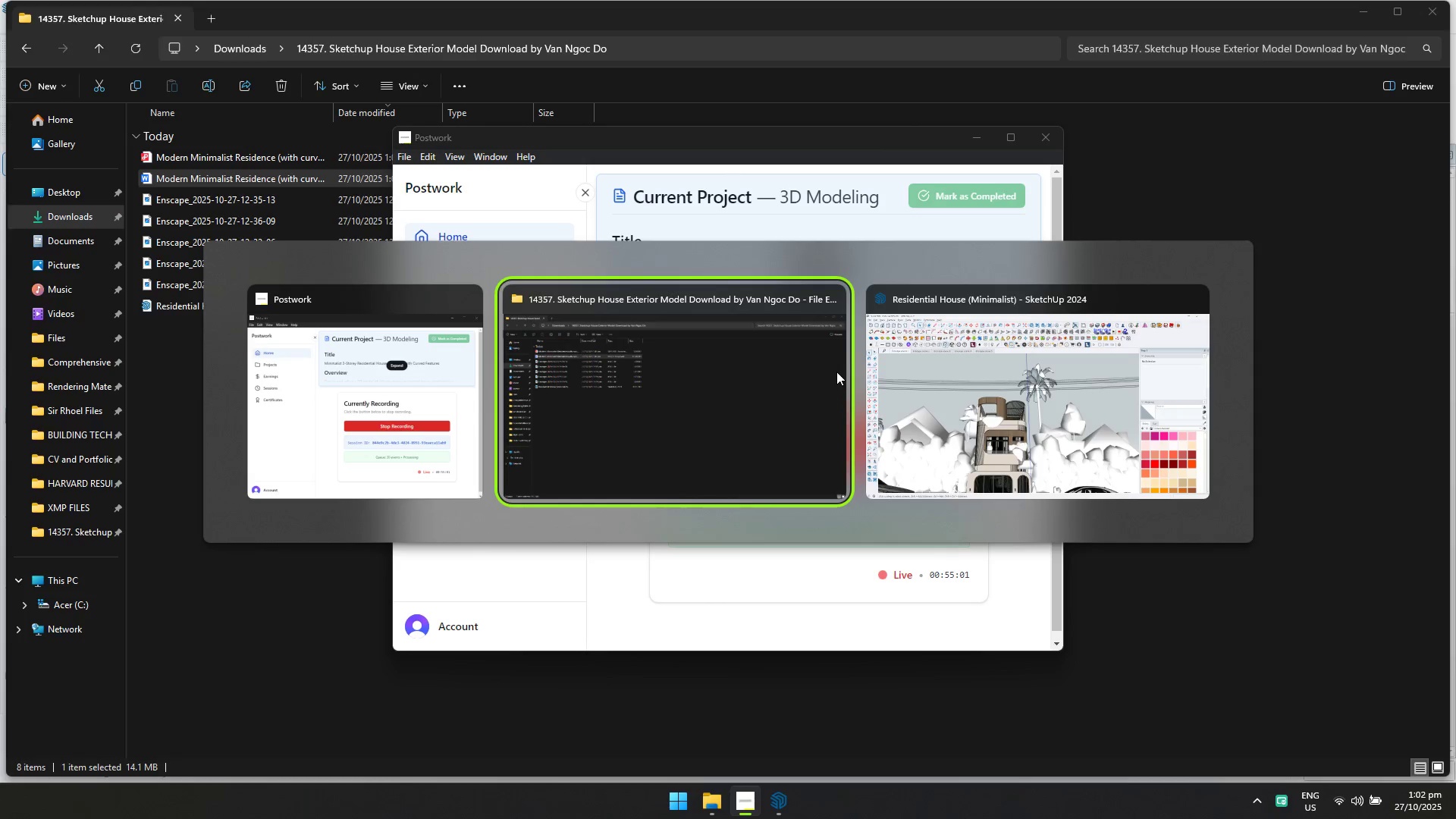 
key(Alt+Tab)
 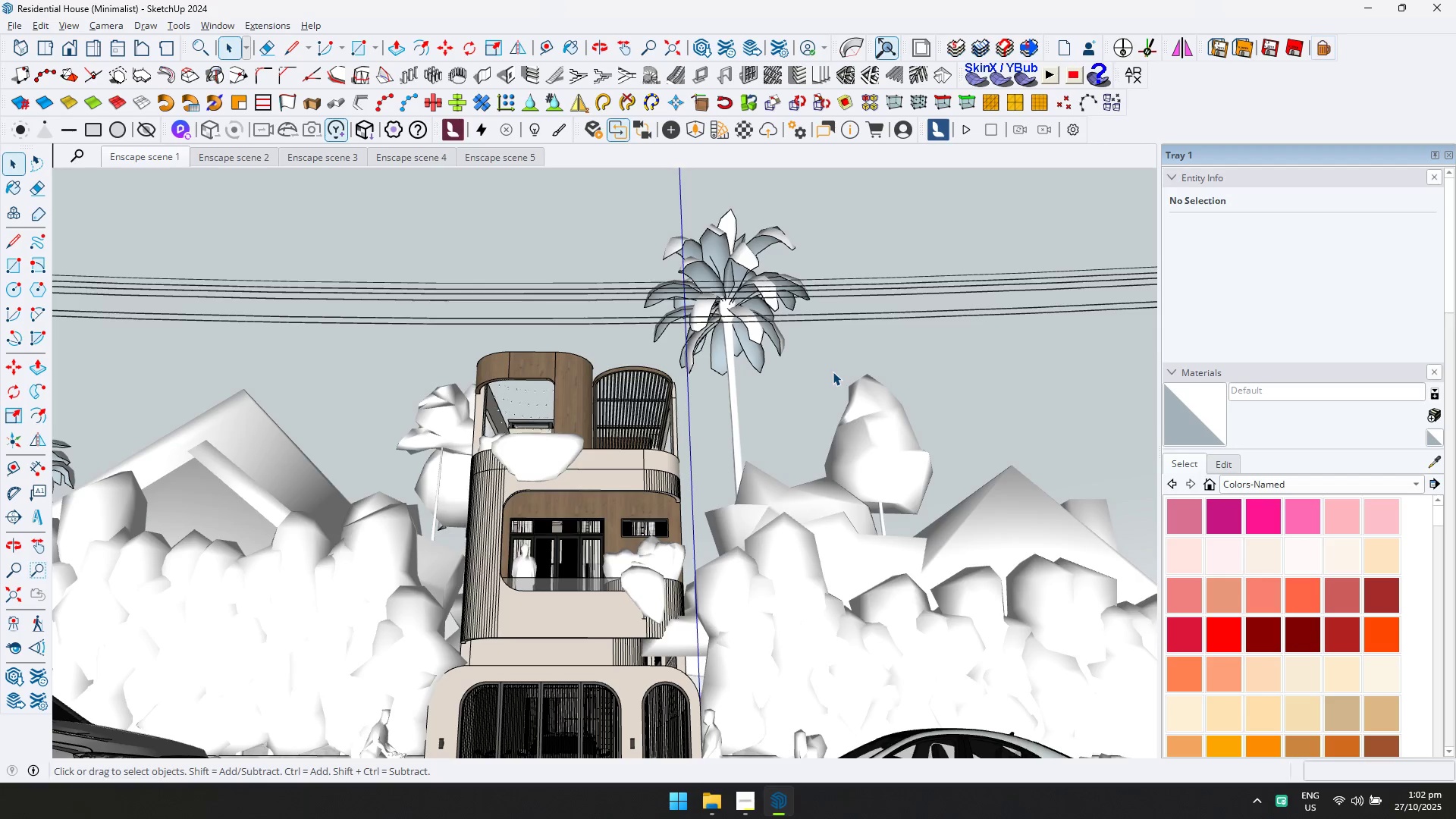 
scroll: coordinate [676, 485], scroll_direction: down, amount: 1.0
 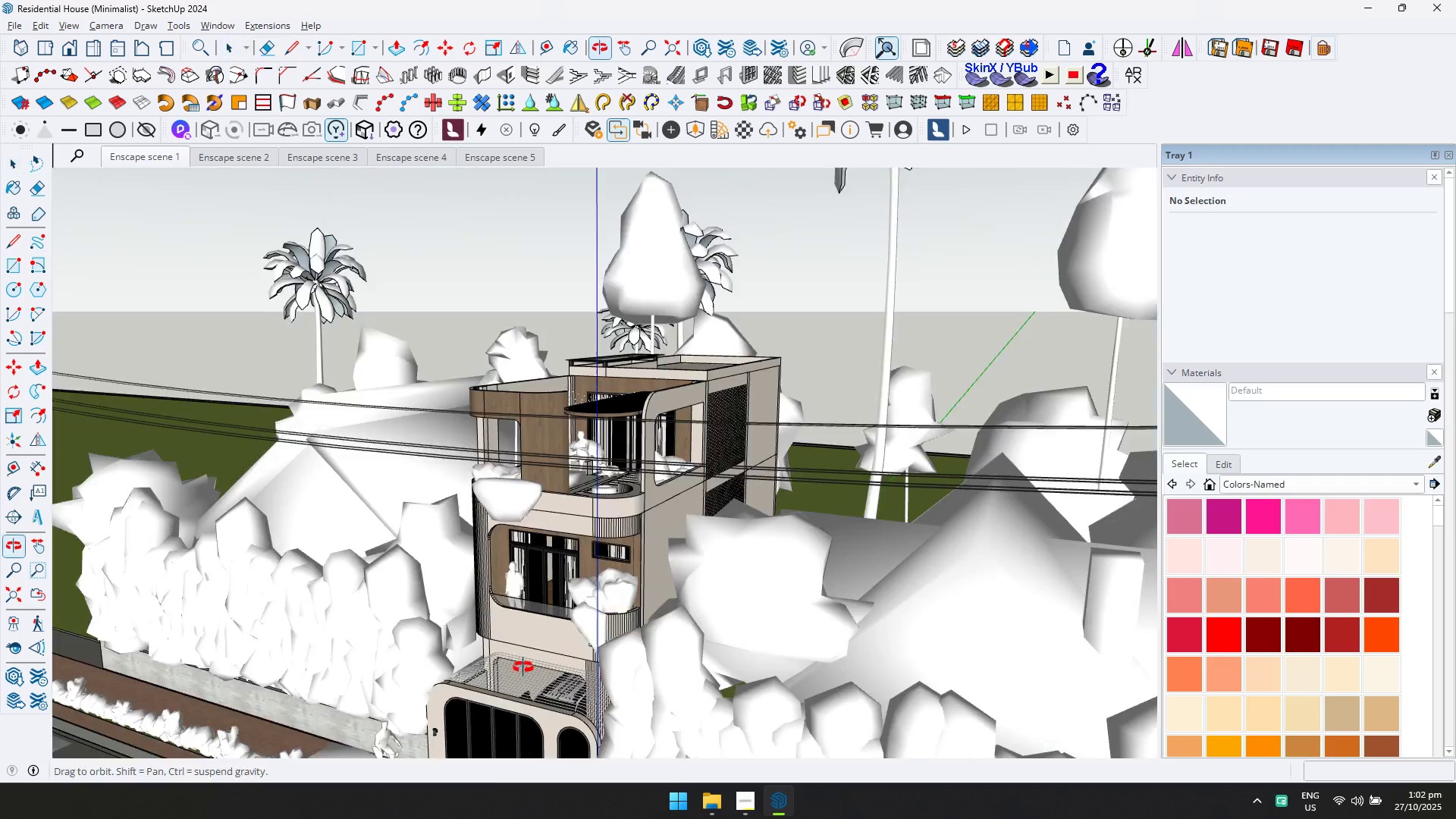 
key(Shift+ShiftLeft)
 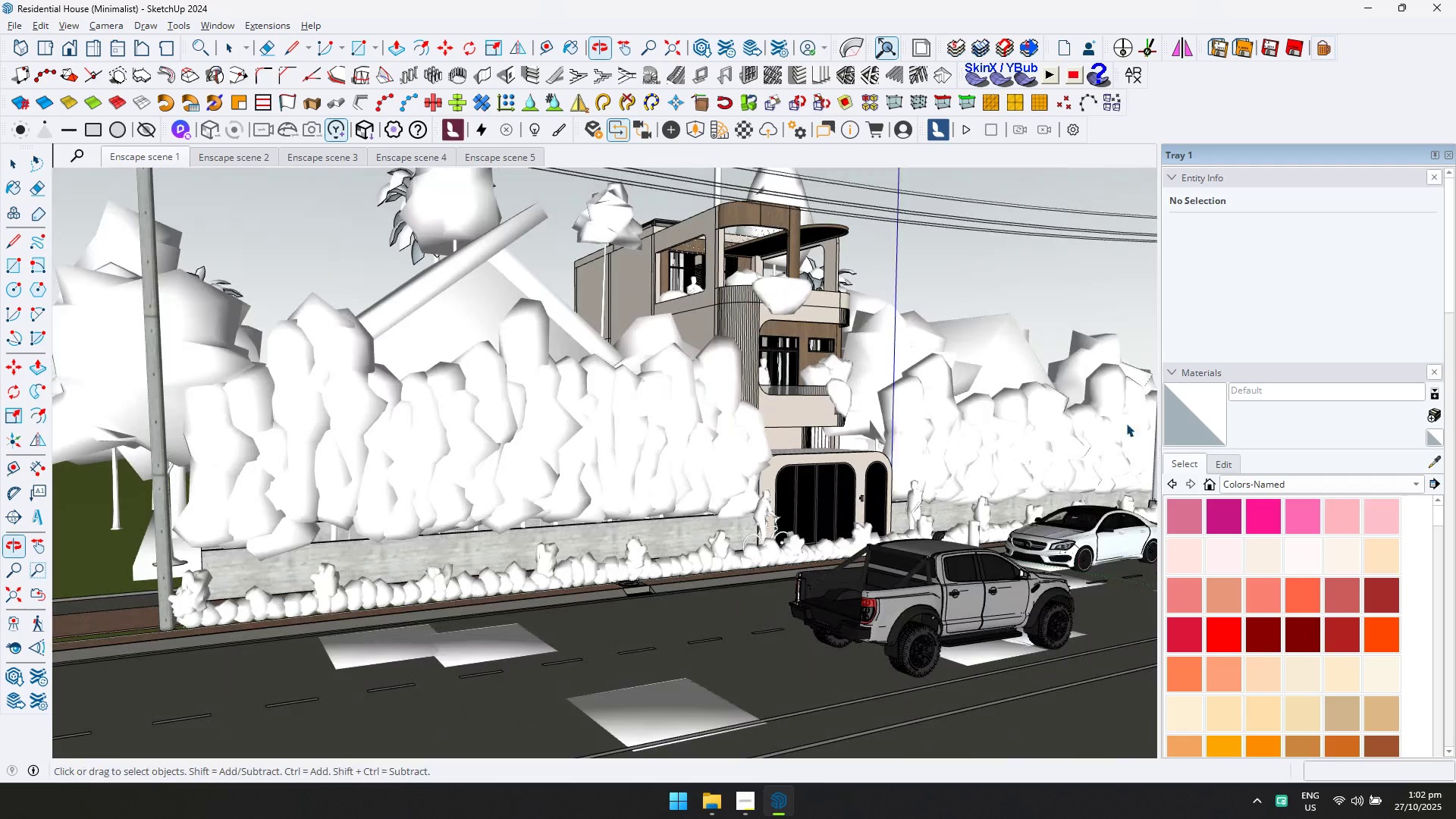 
scroll: coordinate [774, 472], scroll_direction: up, amount: 3.0
 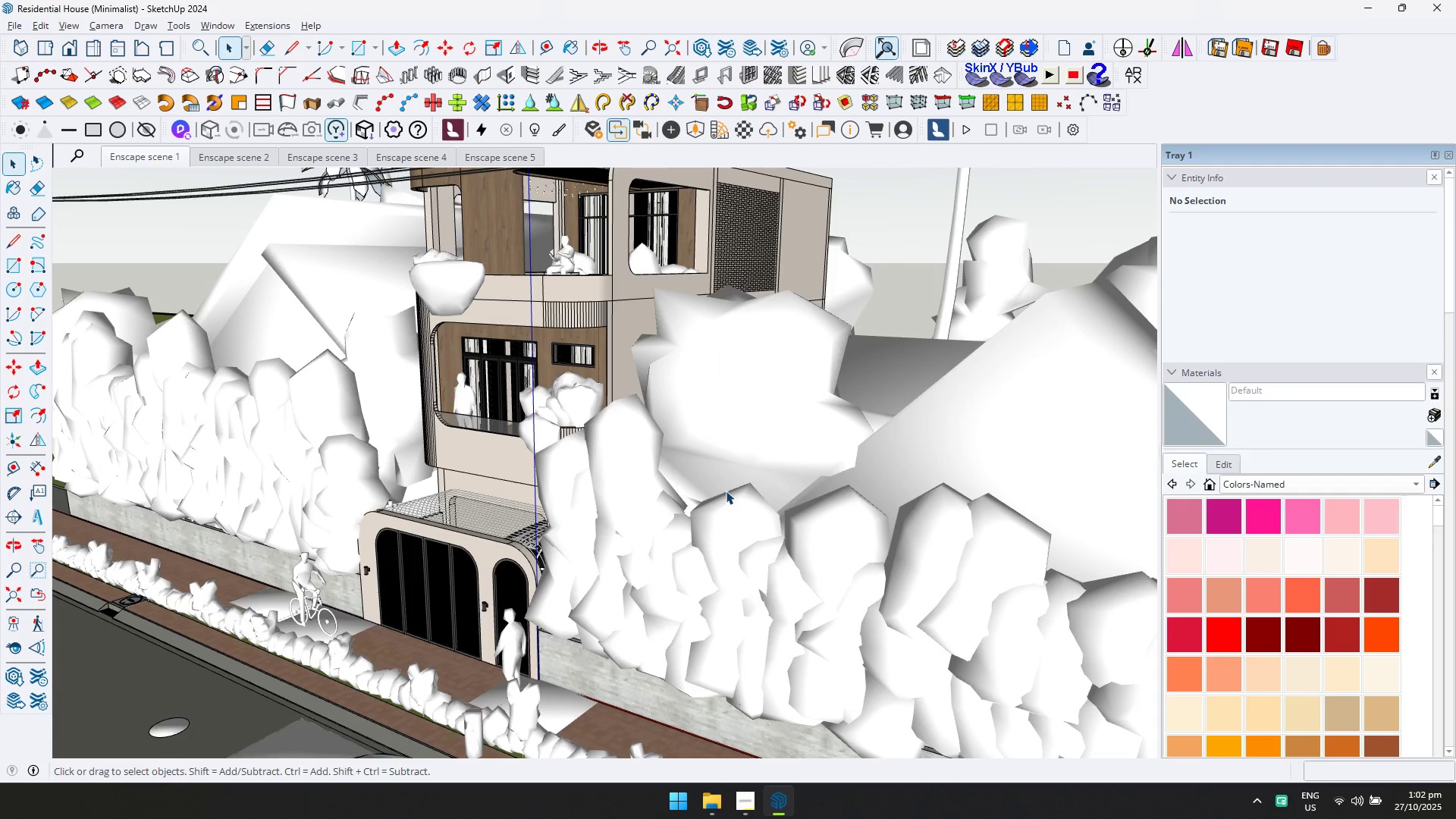 
wait(10.73)
 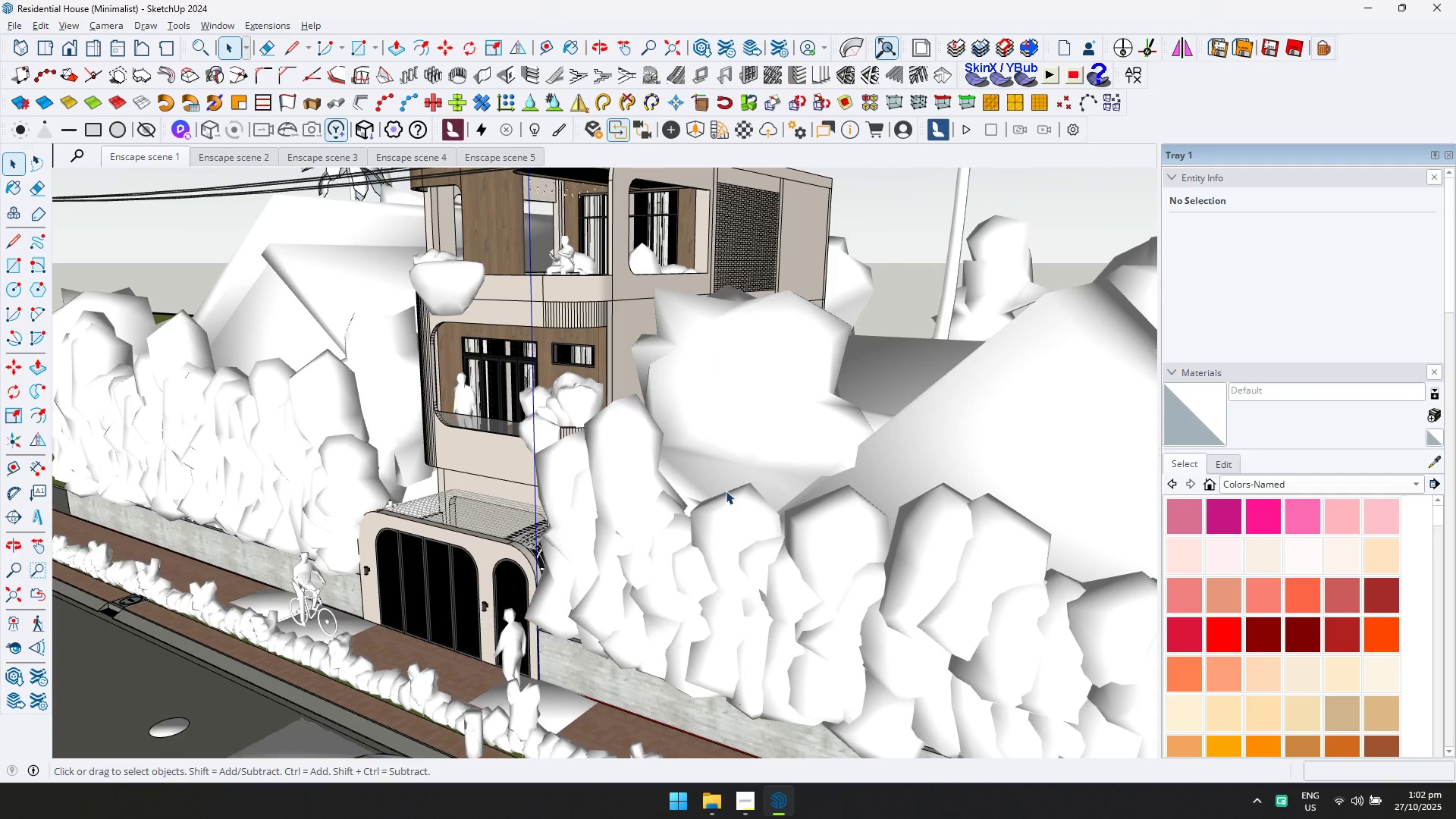 
key(Alt+AltLeft)
 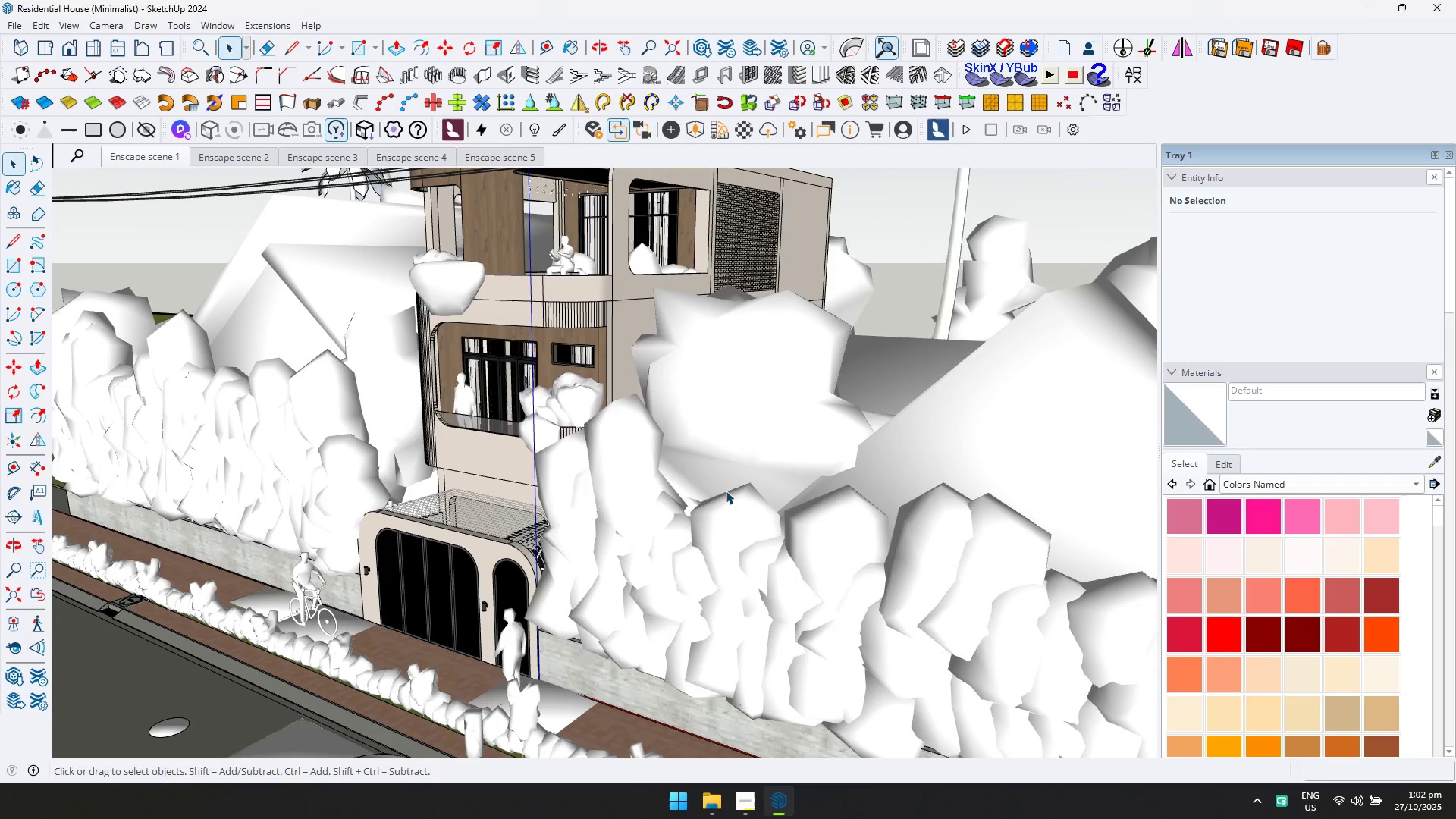 
key(Alt+Tab)
 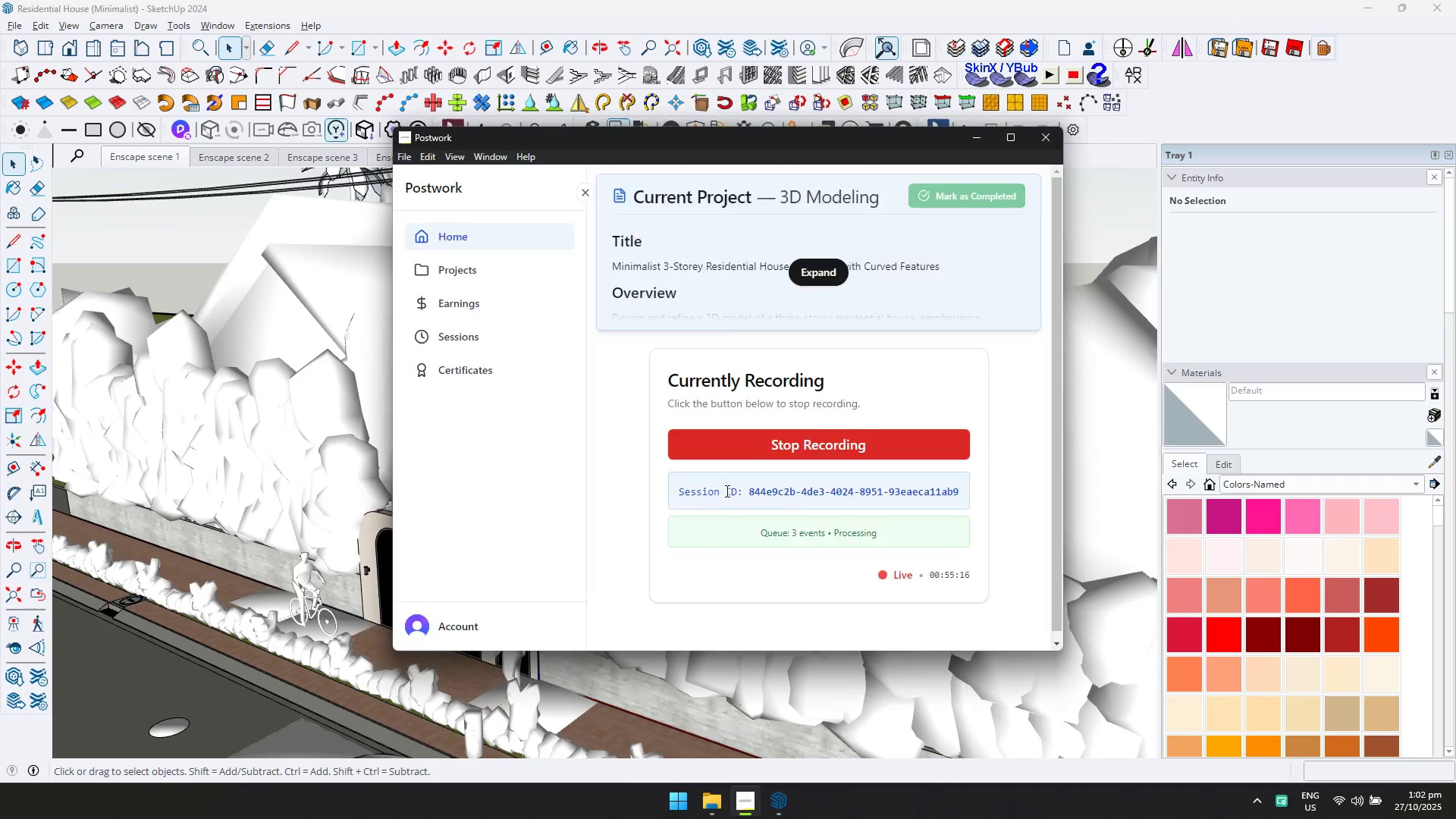 
hold_key(key=AltLeft, duration=0.76)